 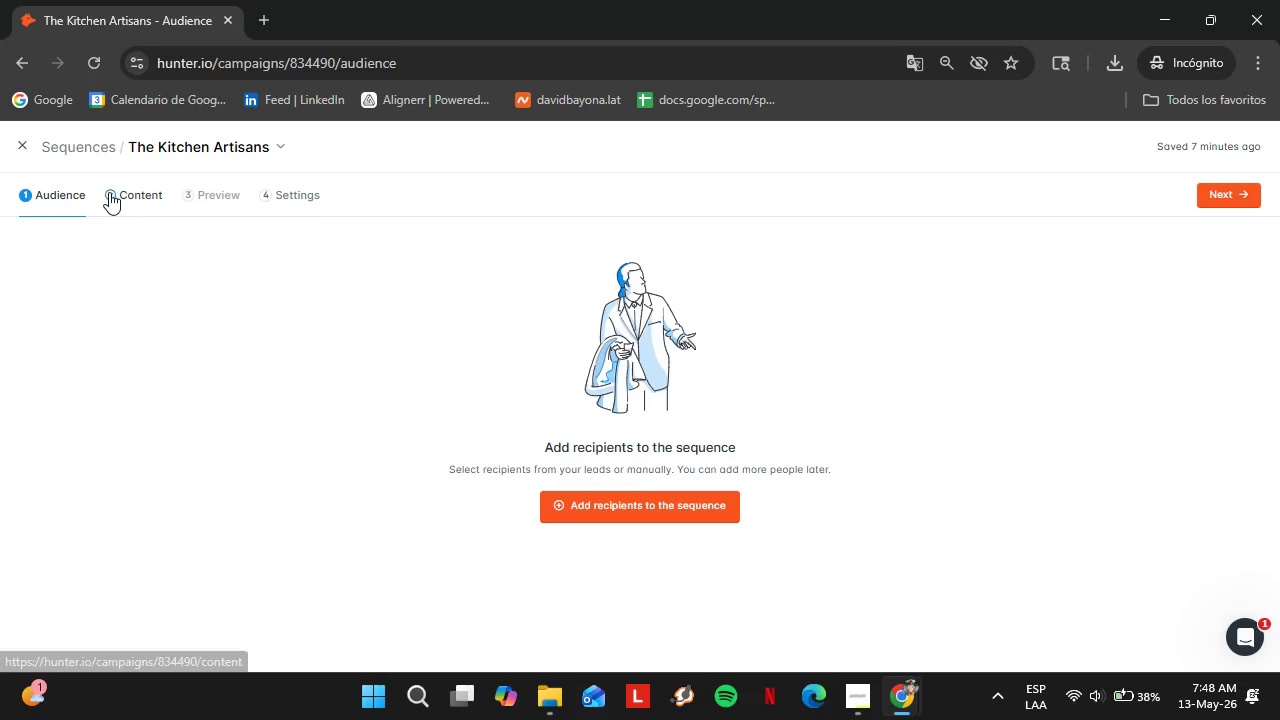 
left_click([955, 627])
 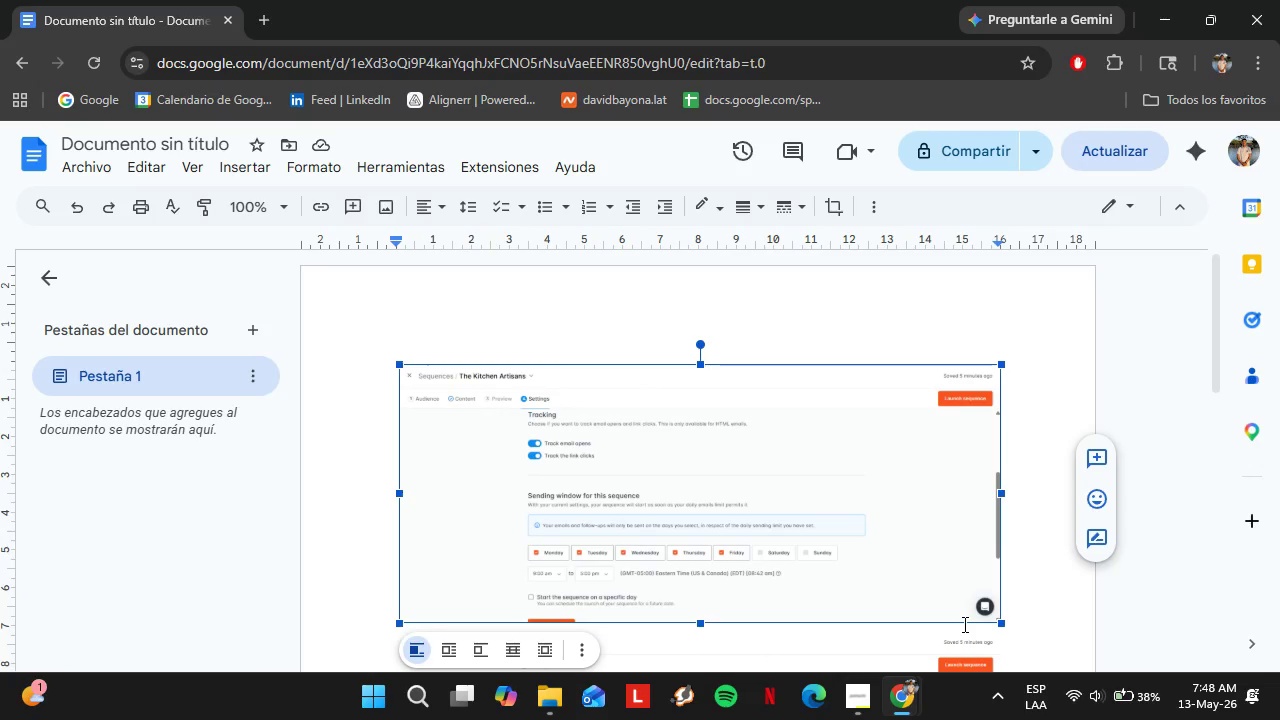 
wait(7.39)
 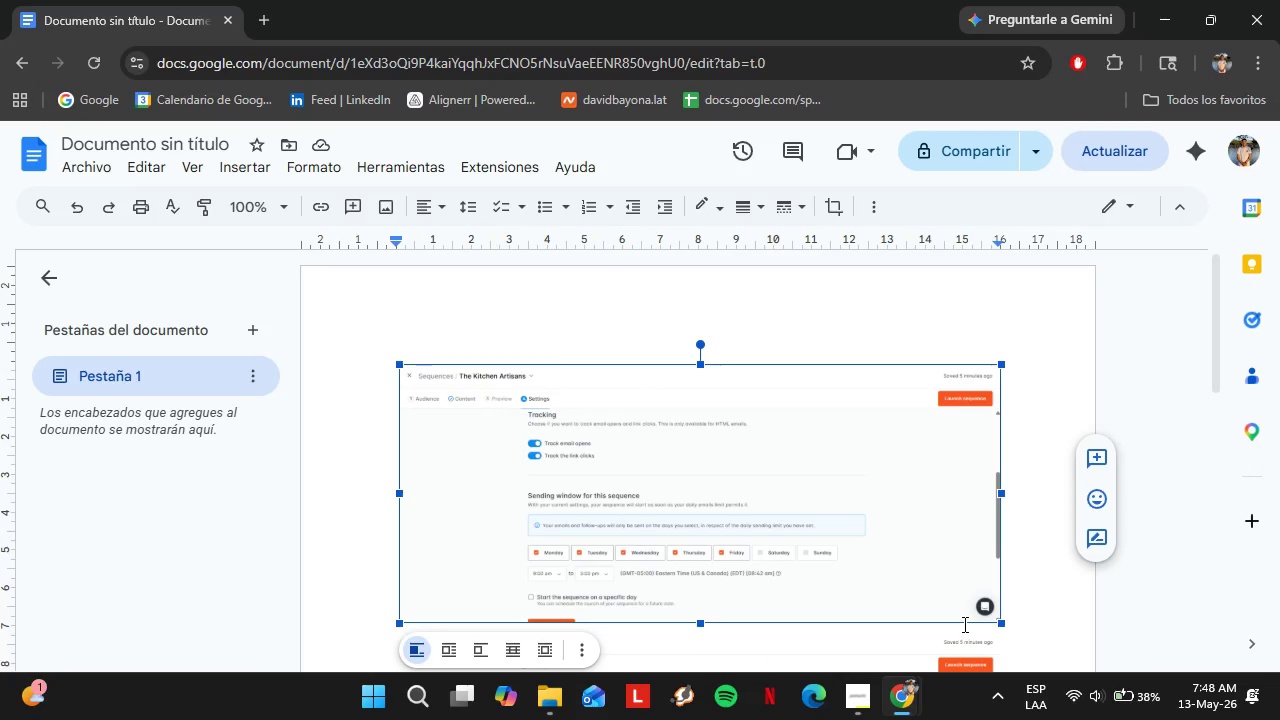 
double_click([140, 144])
 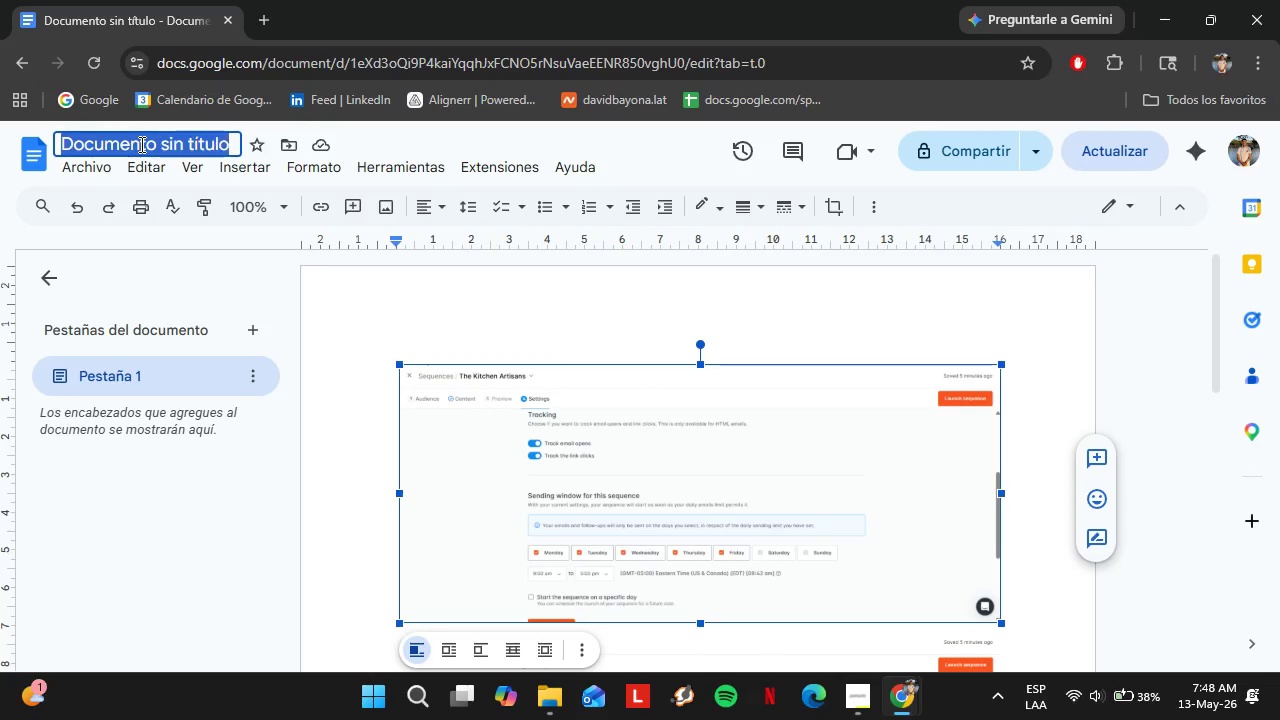 
triple_click([140, 144])
 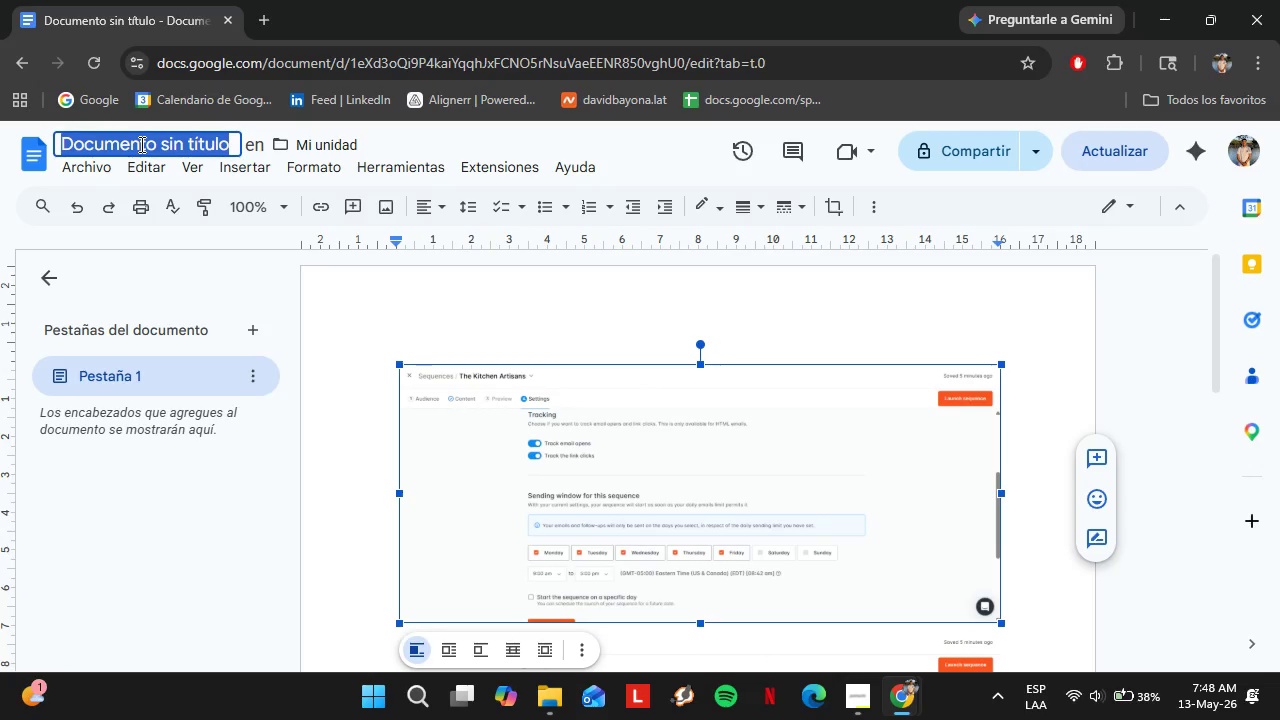 
triple_click([140, 144])
 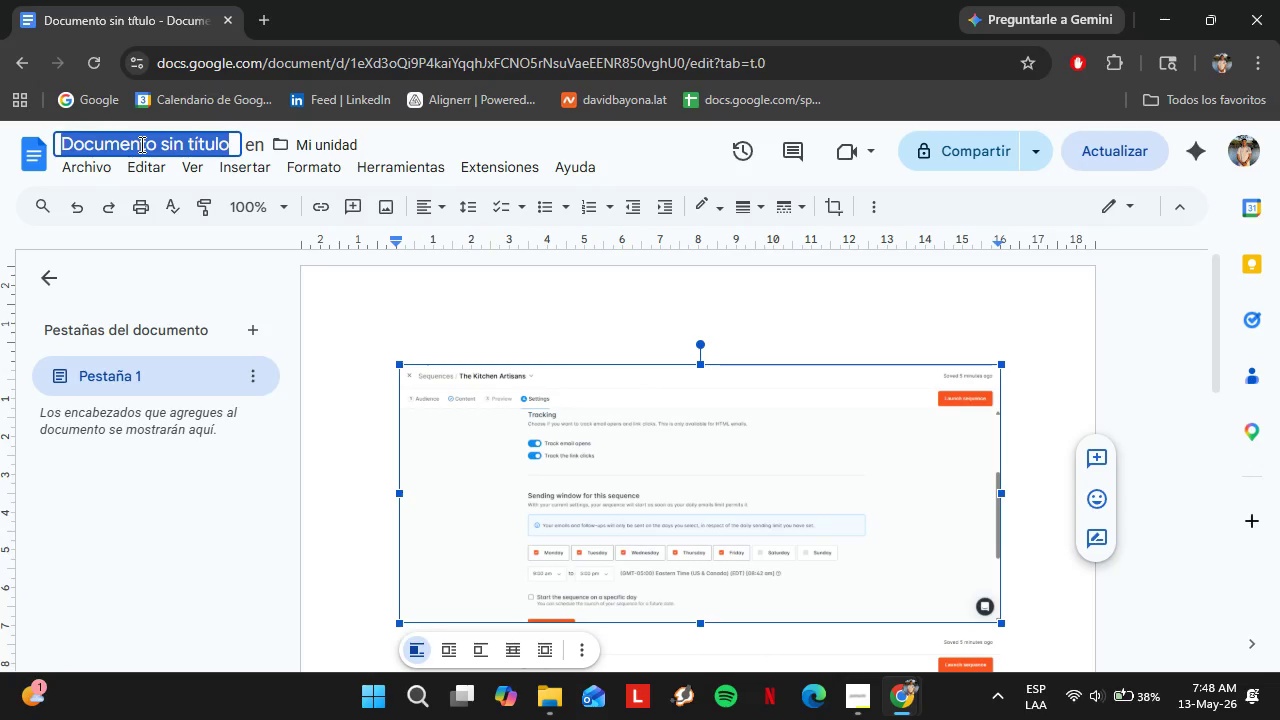 
key(Control+V)
 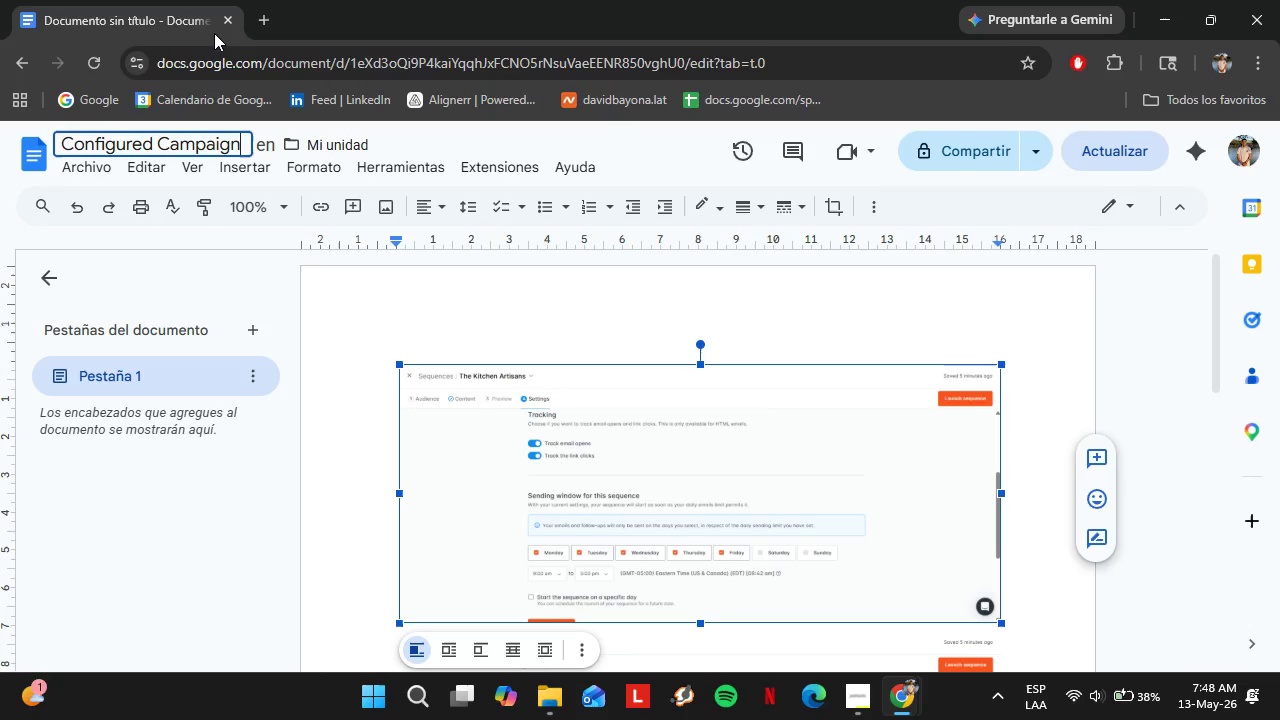 
left_click([85, 155])
 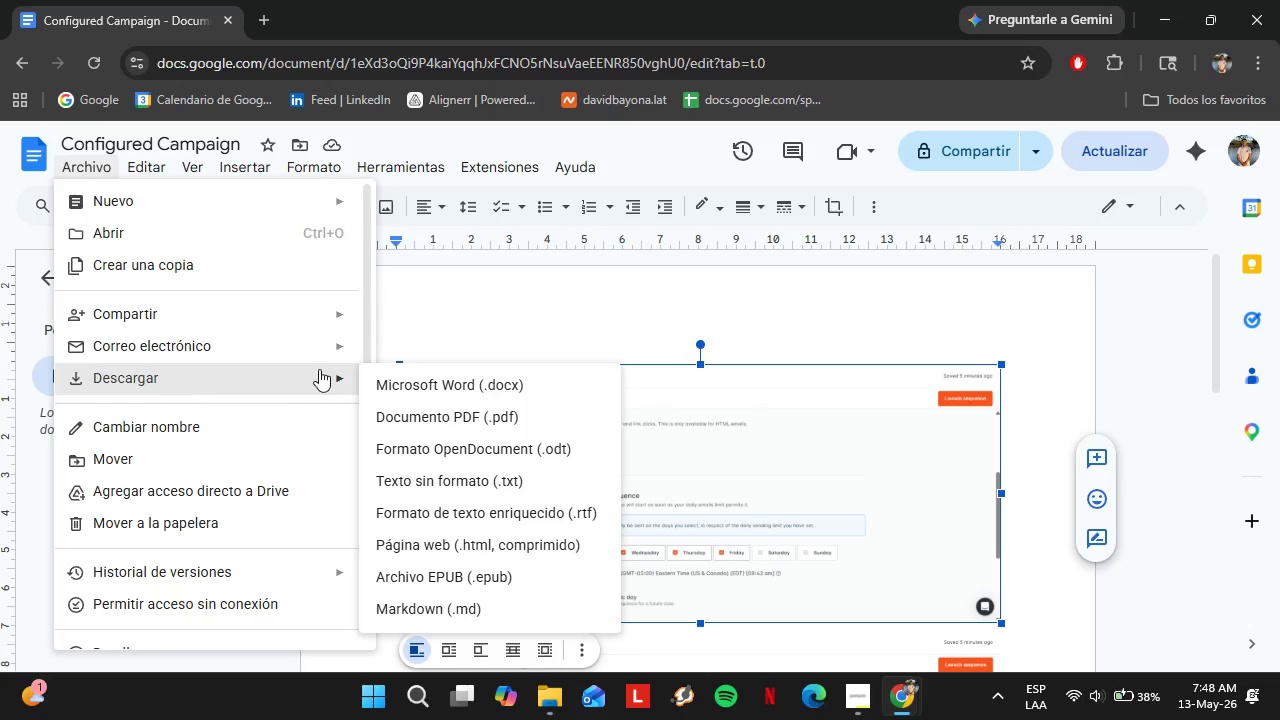 
left_click([455, 409])
 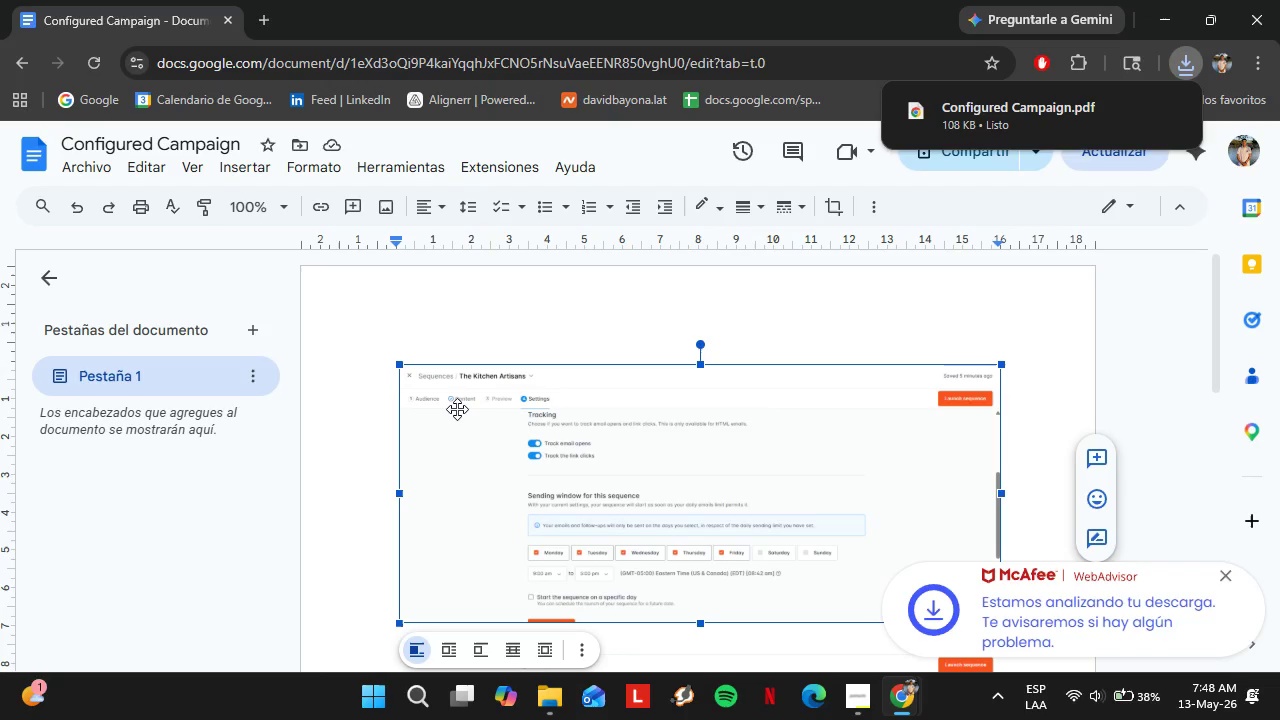 
wait(5.47)
 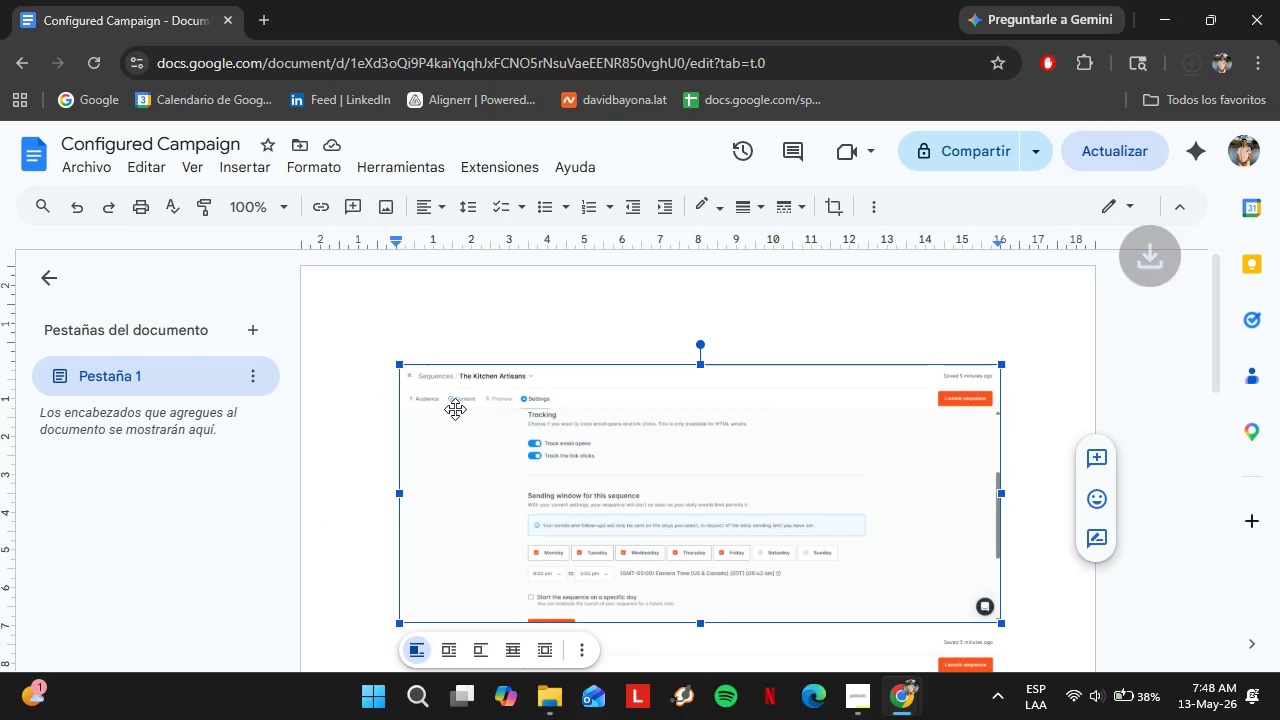 
left_click([603, 324])
 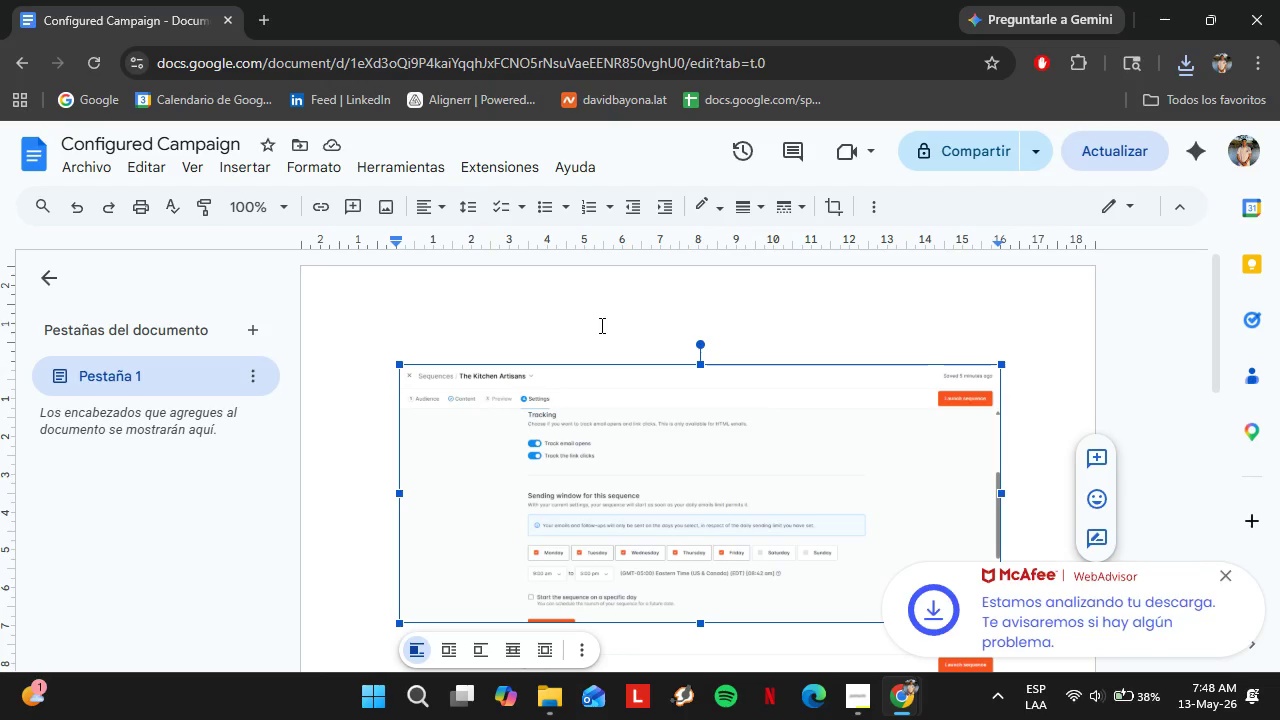 
double_click([600, 325])
 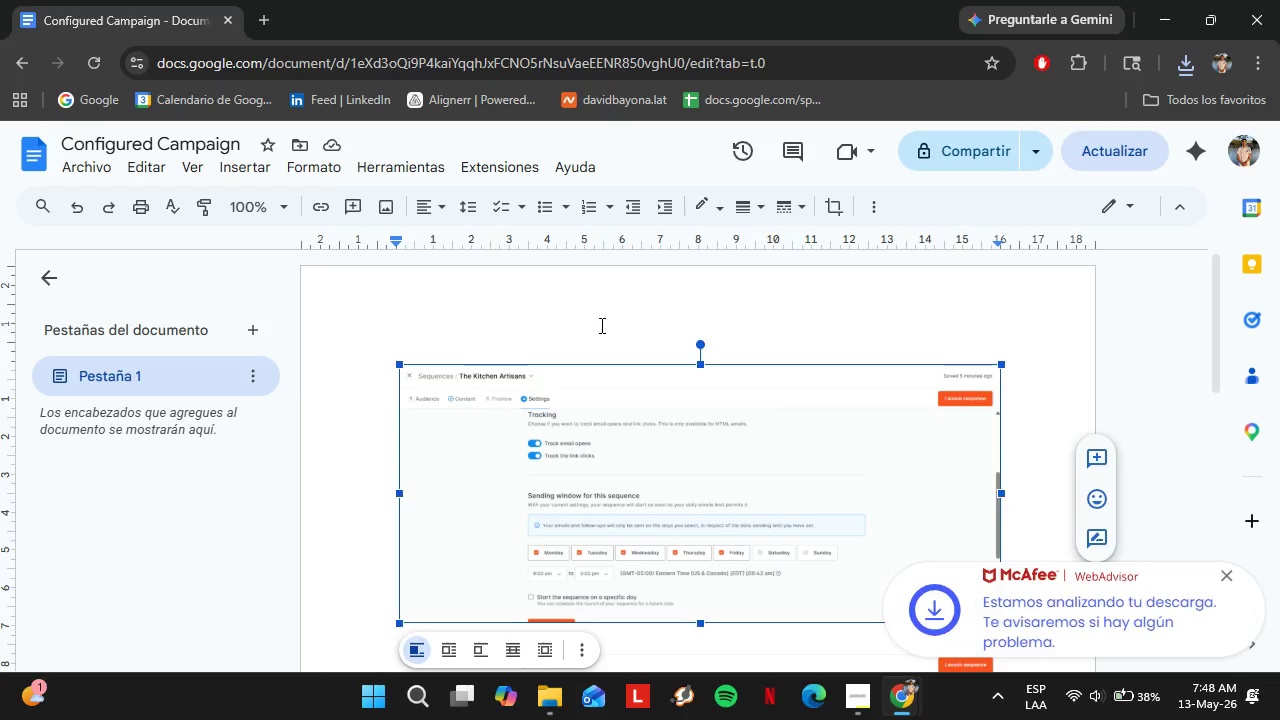 
triple_click([600, 325])
 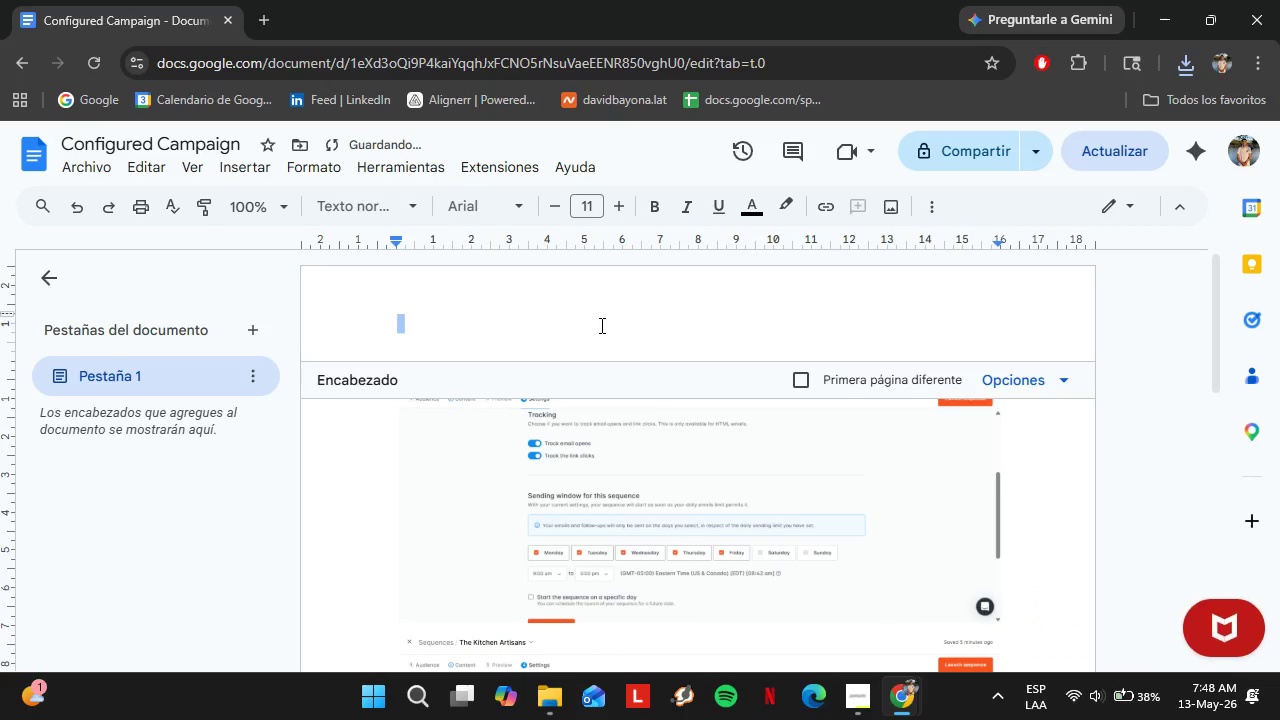 
left_click([600, 325])
 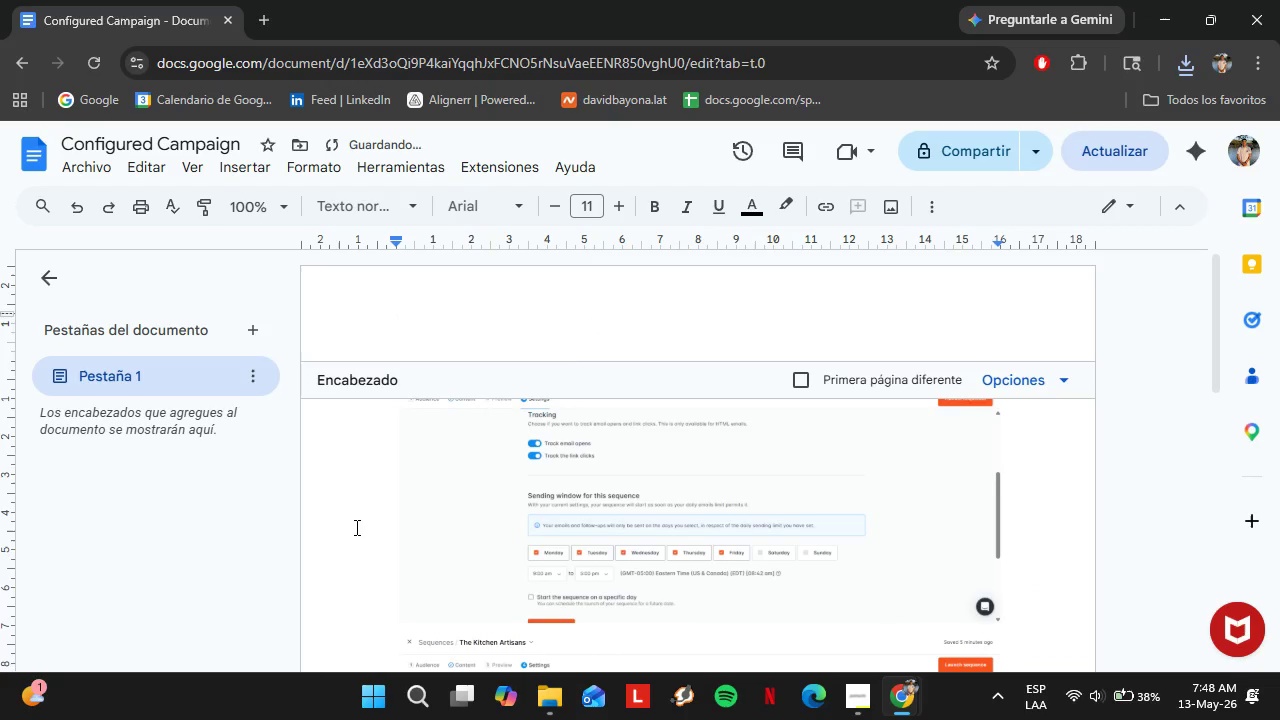 
left_click([345, 526])
 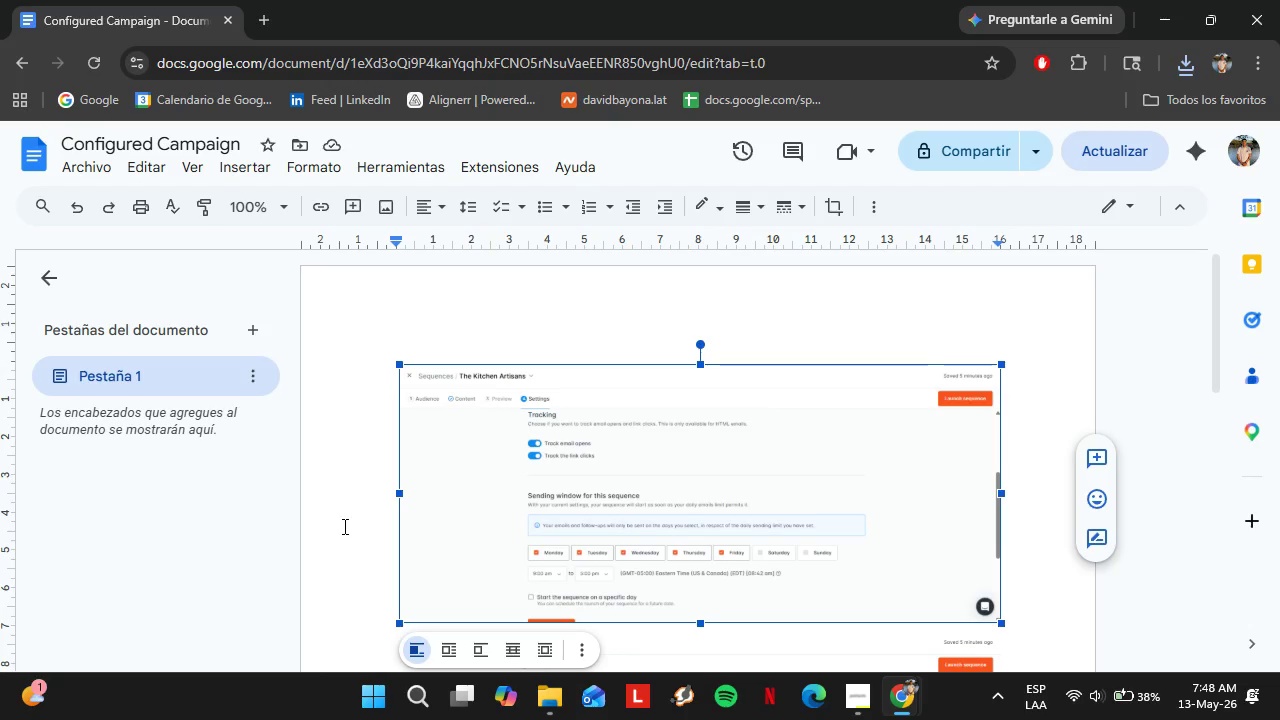 
wait(9.48)
 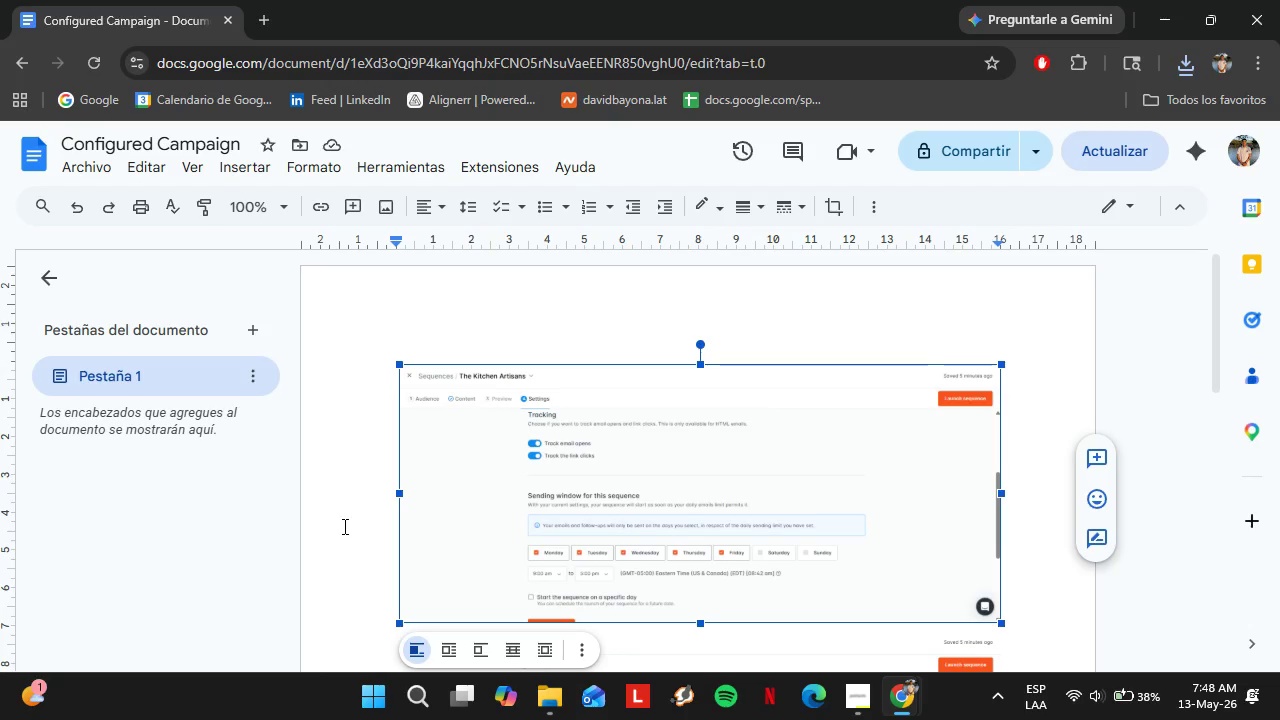 
double_click([310, 486])
 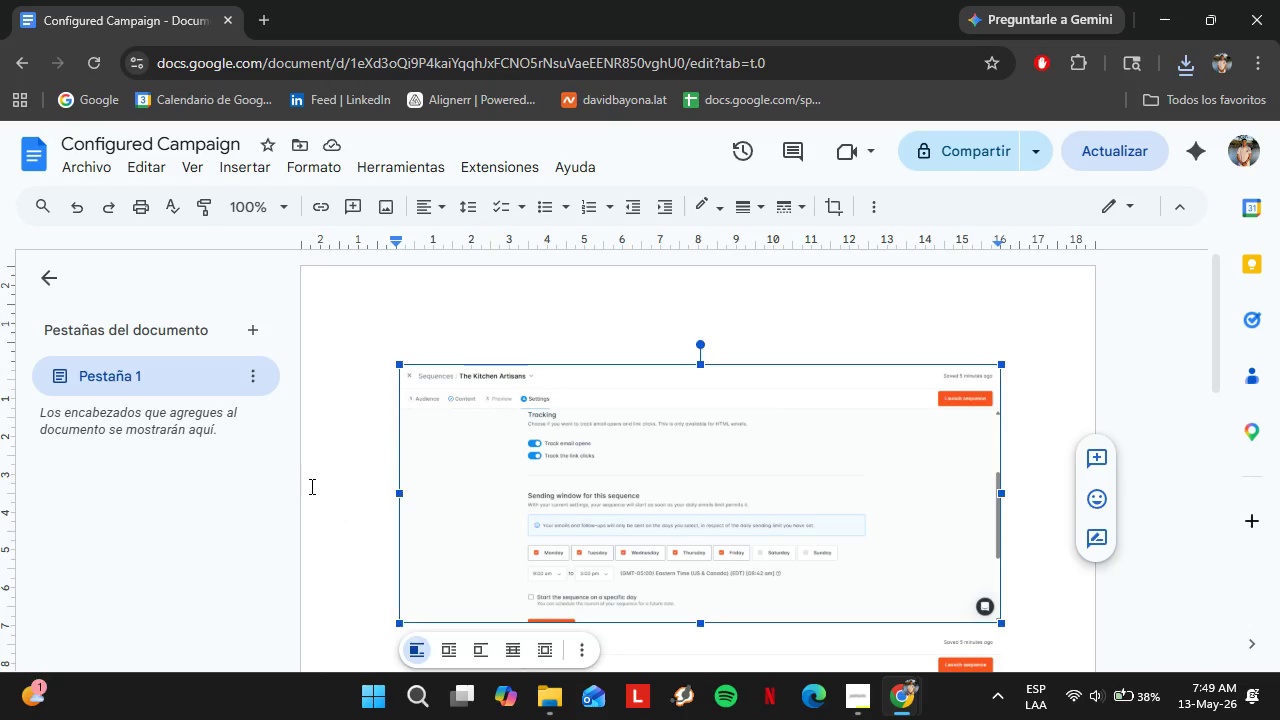 
triple_click([310, 486])
 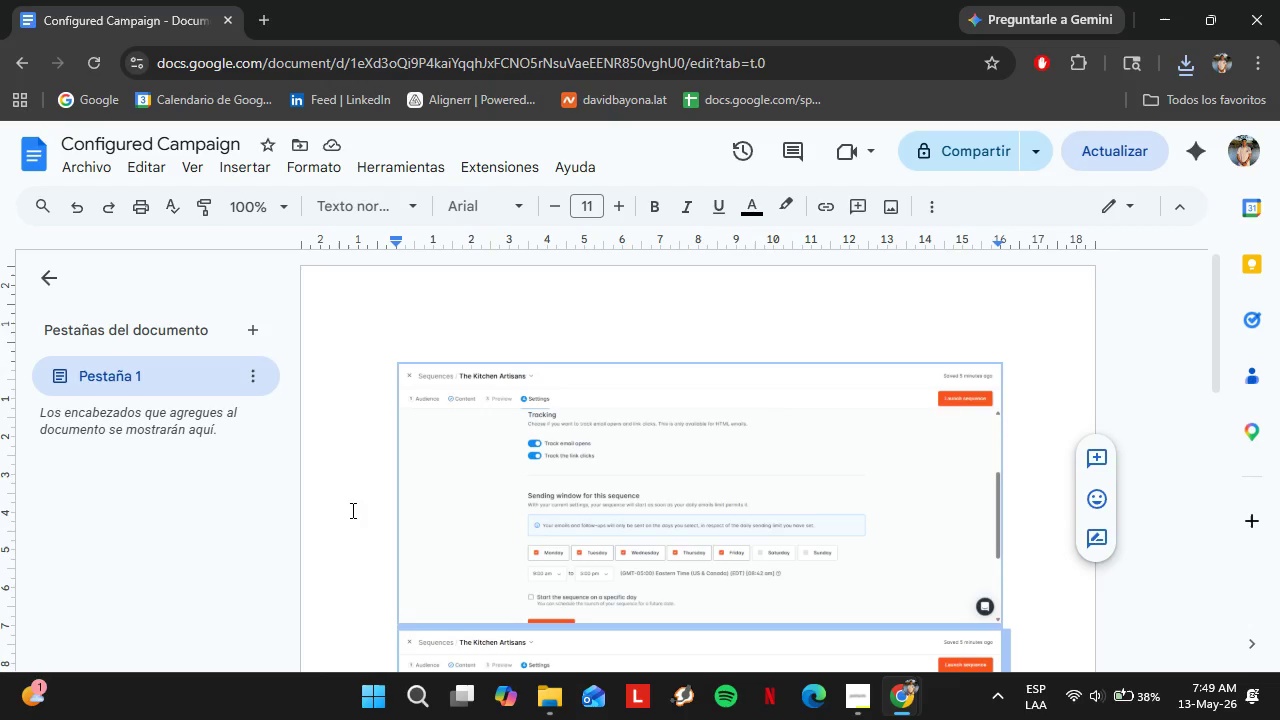 
scroll: coordinate [354, 513], scroll_direction: down, amount: 4.0
 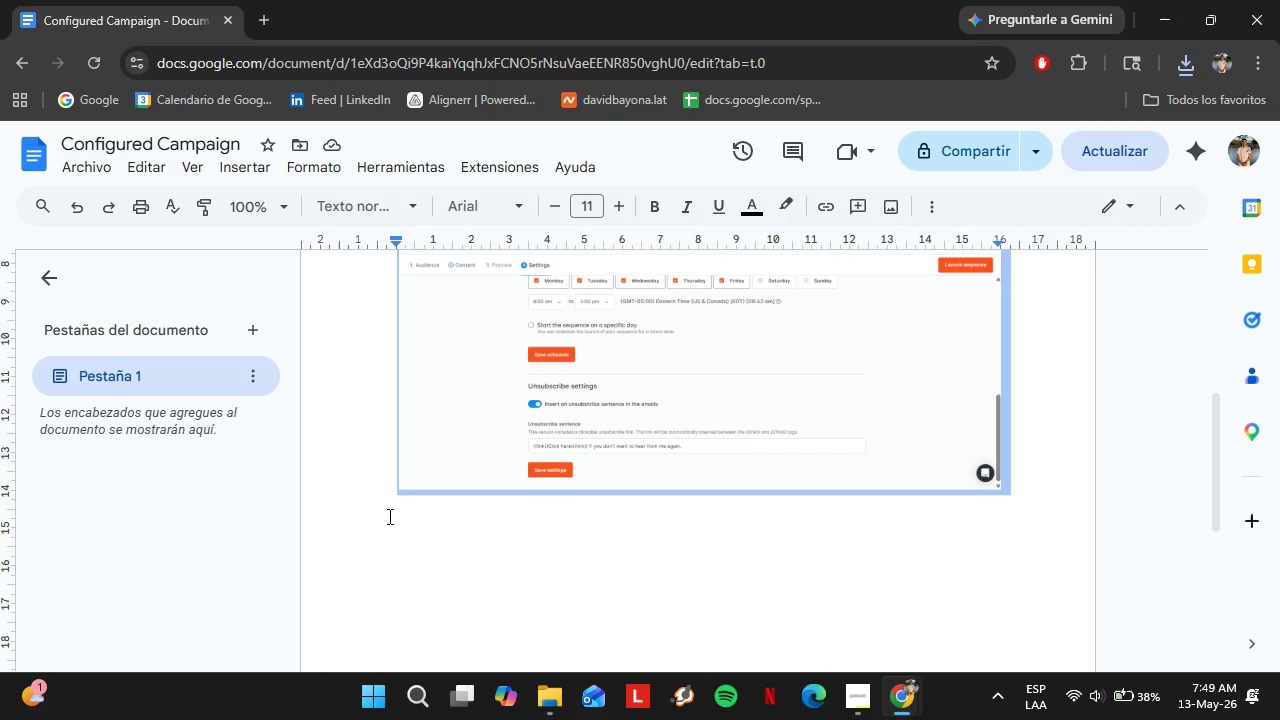 
left_click([388, 516])
 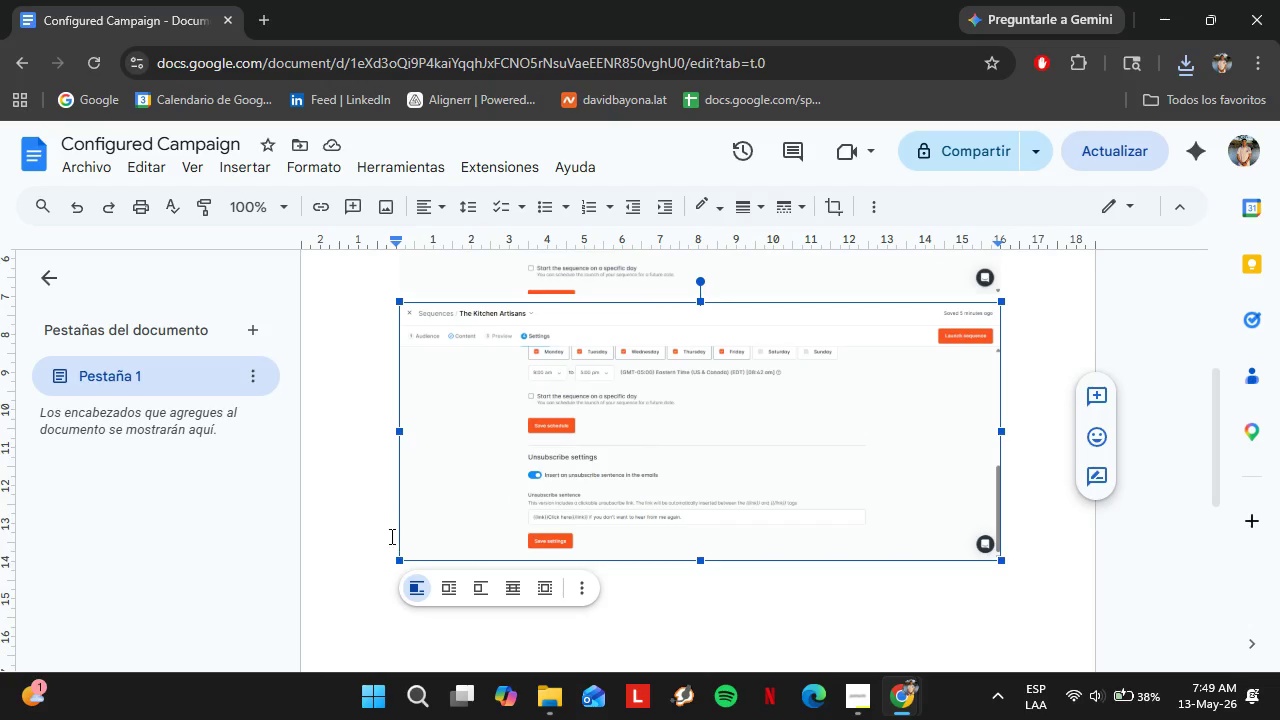 
left_click([389, 537])
 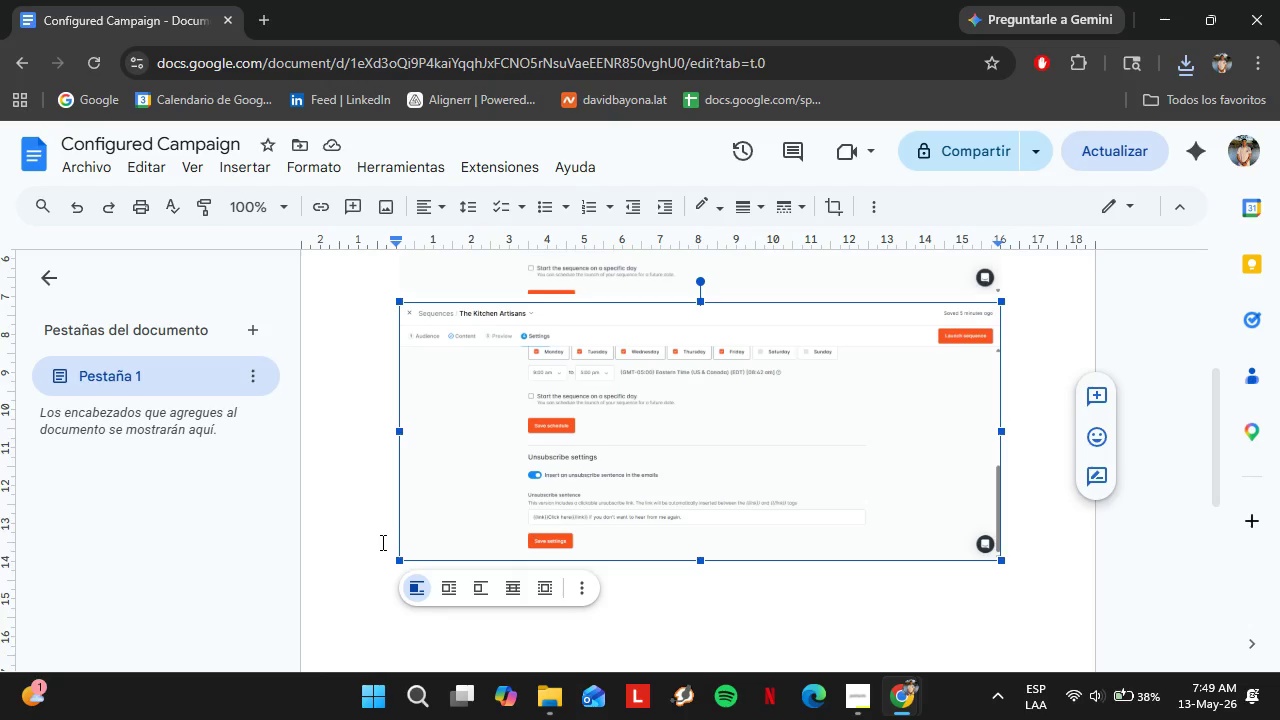 
left_click([381, 542])
 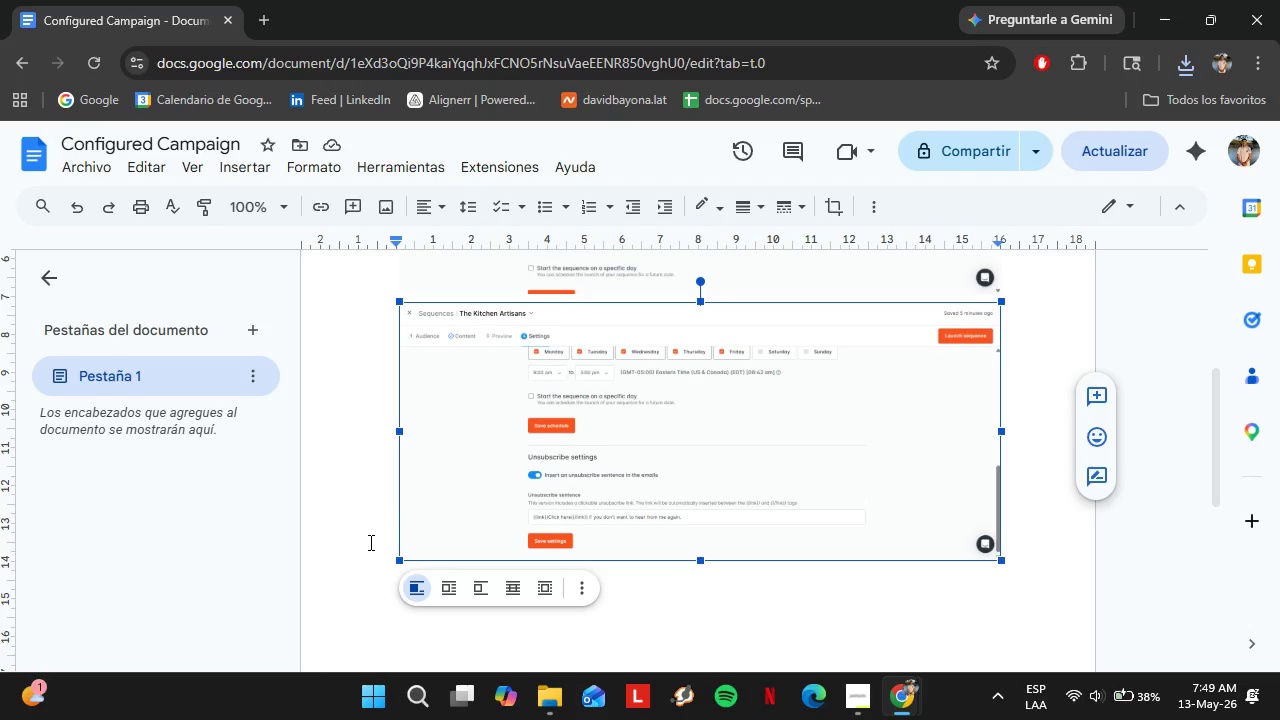 
left_click([369, 542])
 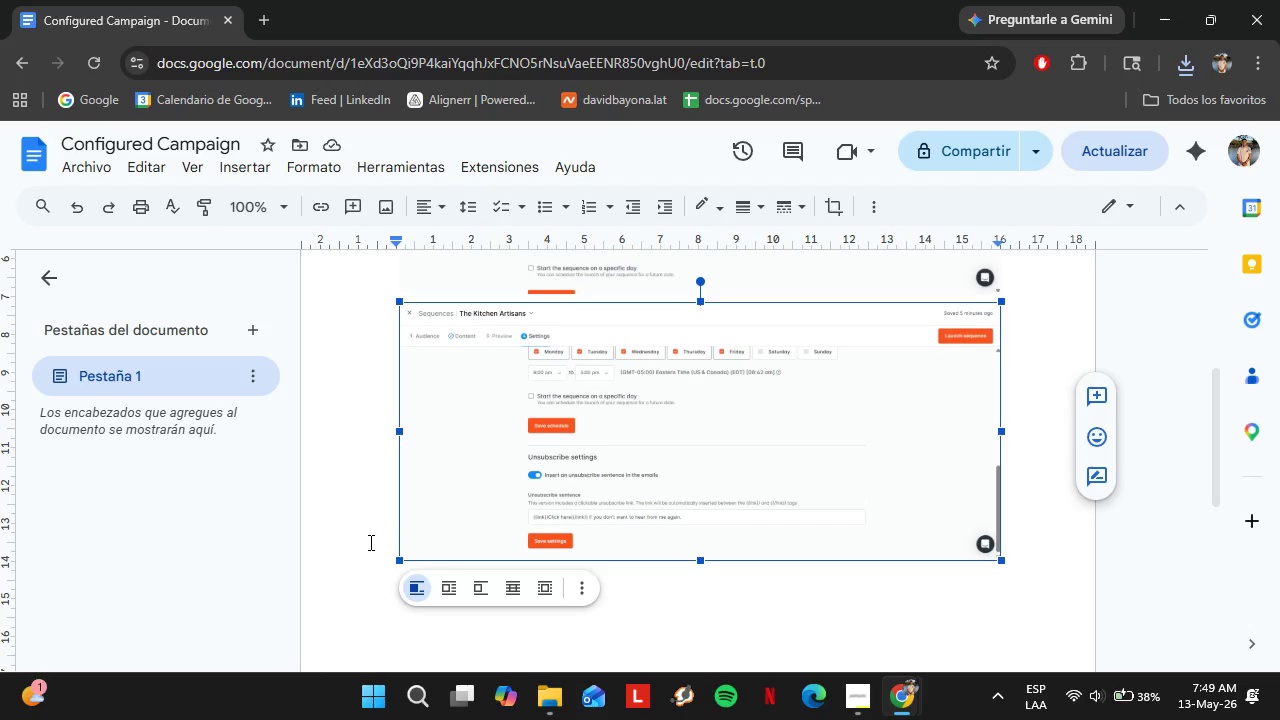 
wait(8.16)
 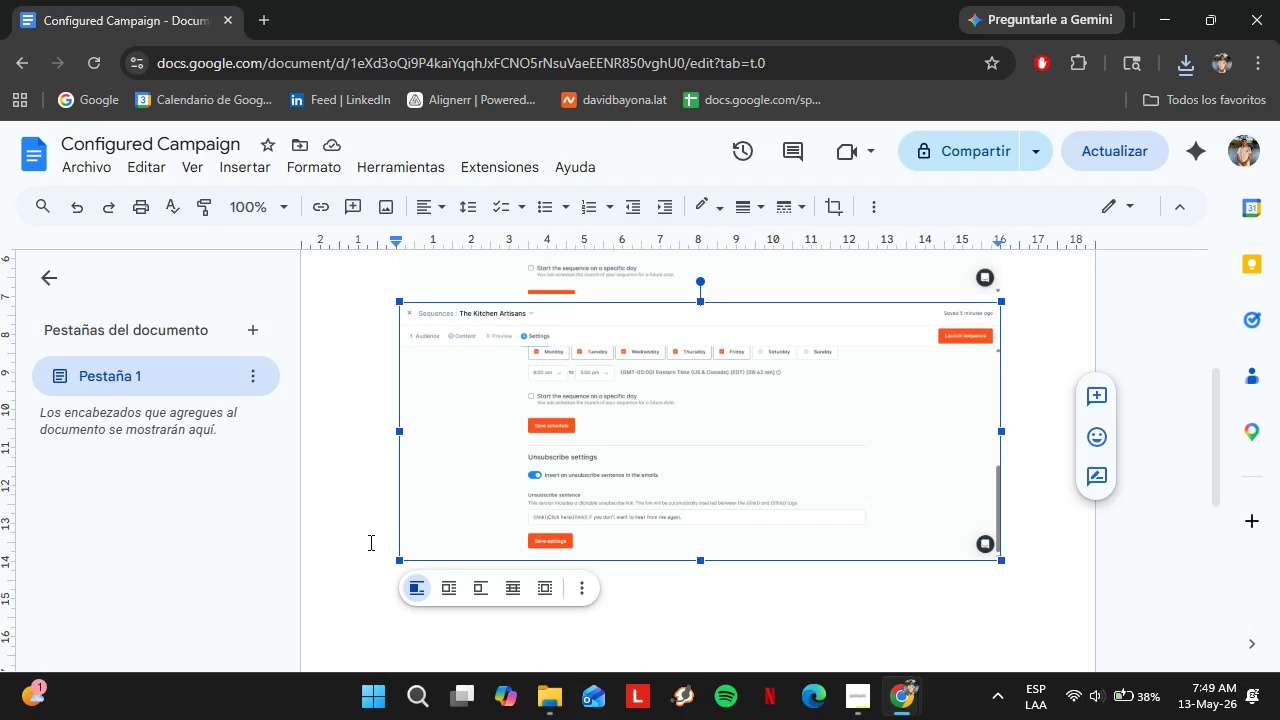 
left_click([366, 457])
 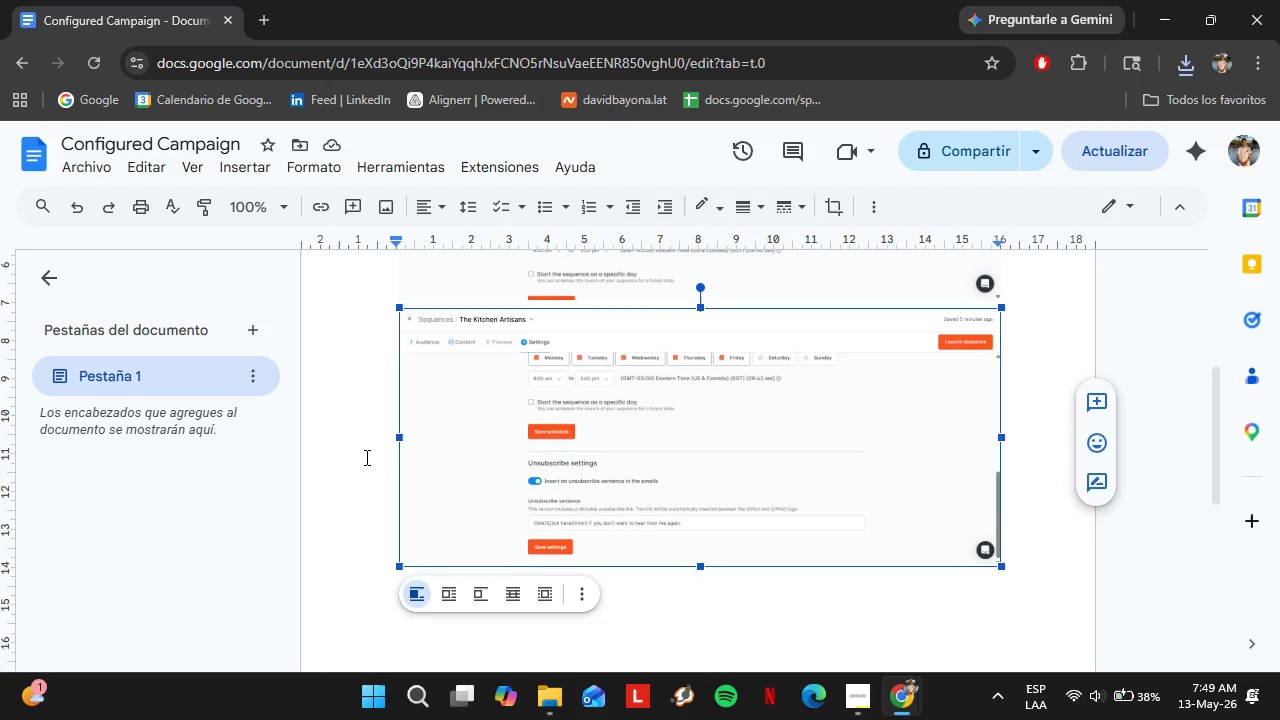 
scroll: coordinate [365, 457], scroll_direction: up, amount: 4.0